 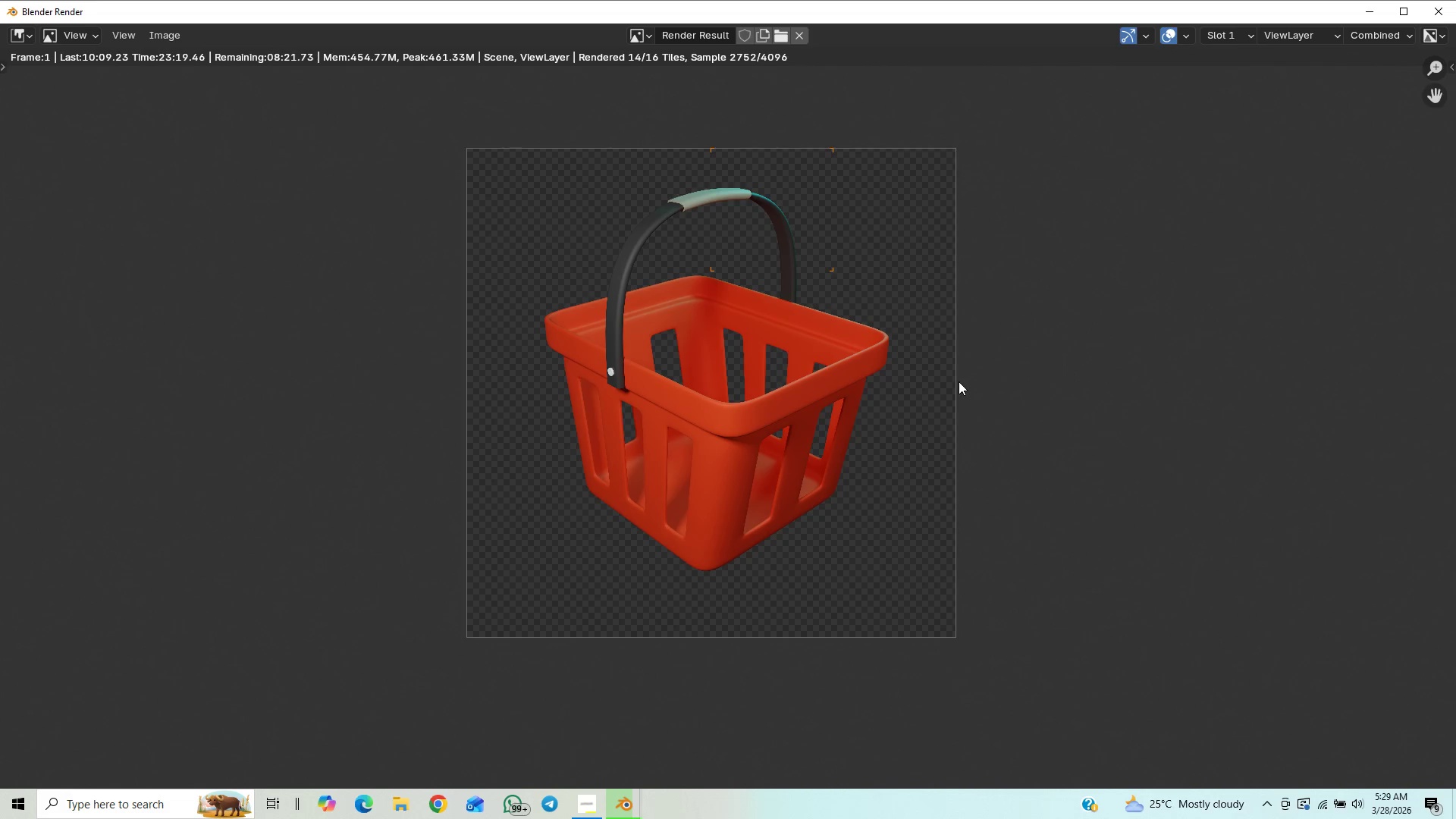 
scroll: coordinate [925, 520], scroll_direction: up, amount: 9.0
 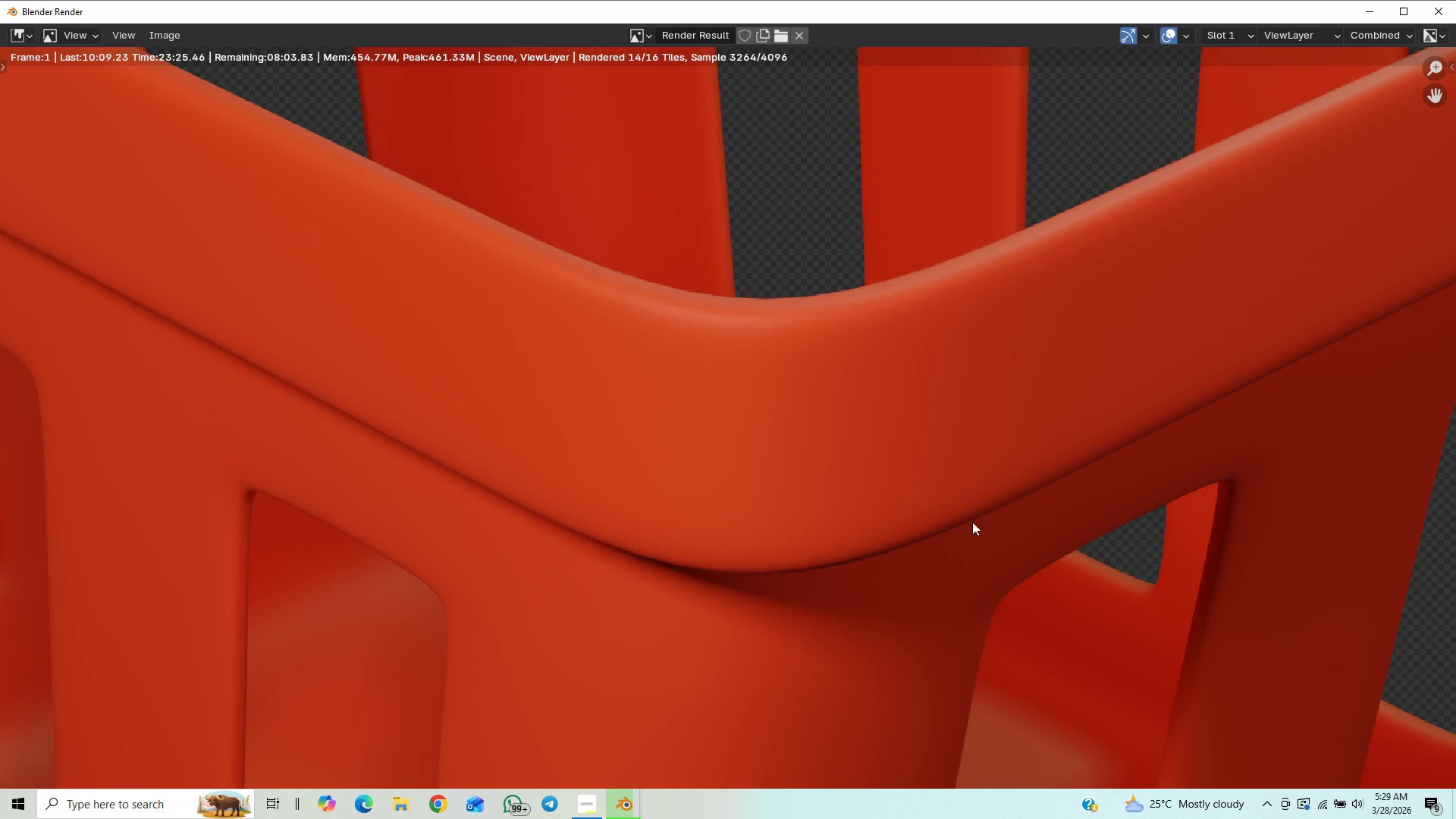 
scroll: coordinate [939, 536], scroll_direction: down, amount: 16.0
 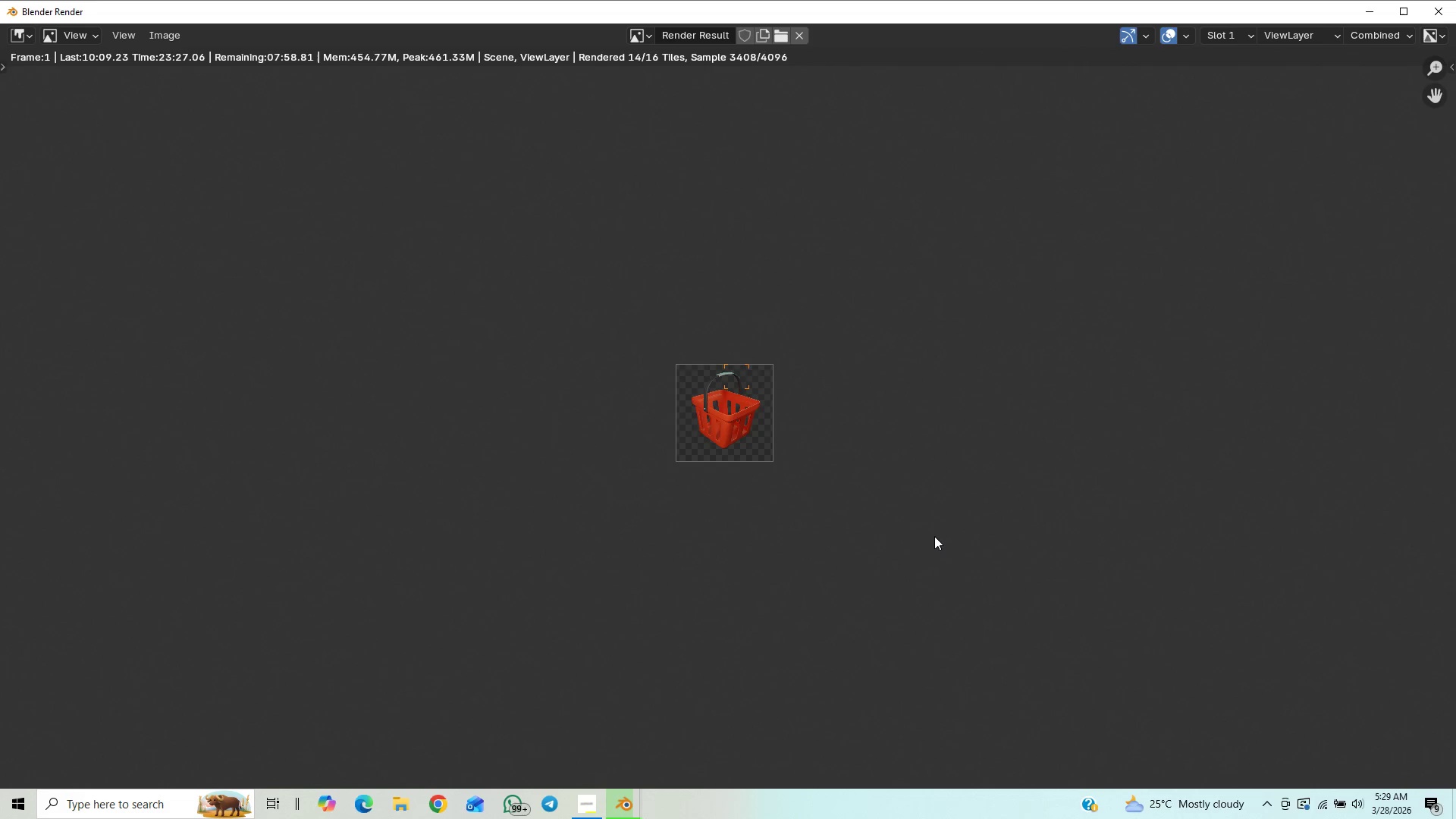 
scroll: coordinate [934, 536], scroll_direction: up, amount: 14.0
 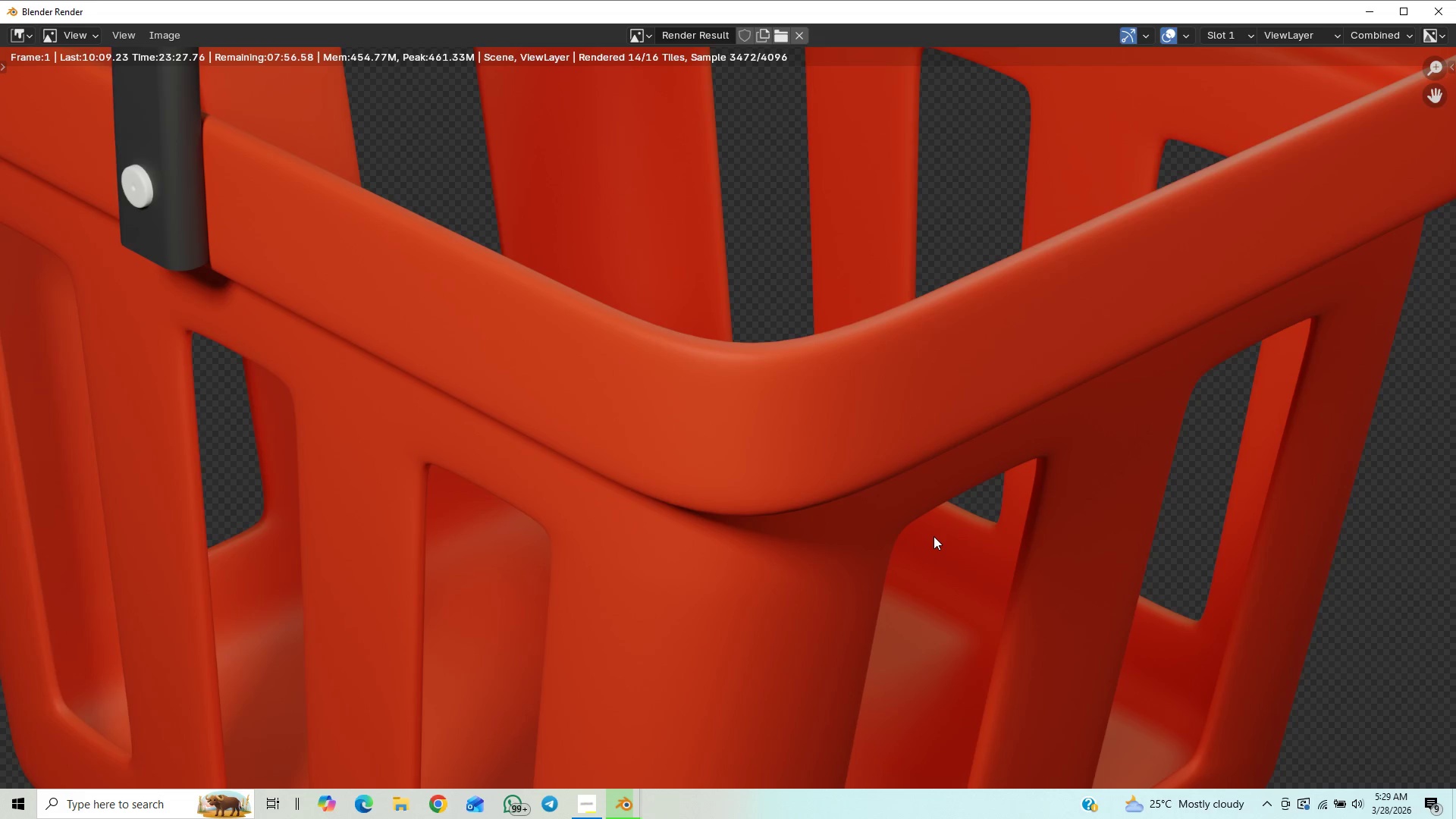 
scroll: coordinate [931, 538], scroll_direction: down, amount: 7.0
 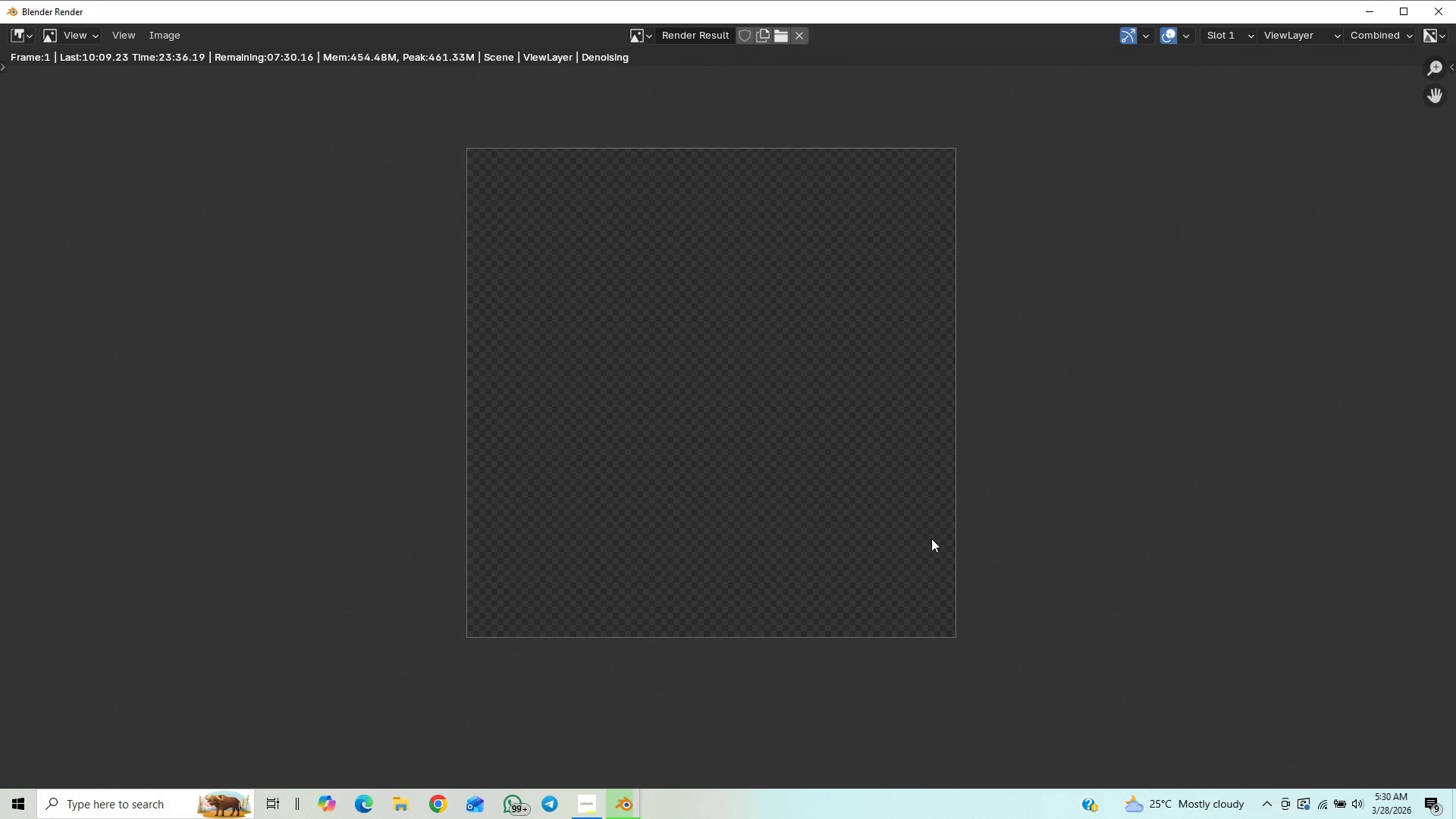 
wait(18.82)
 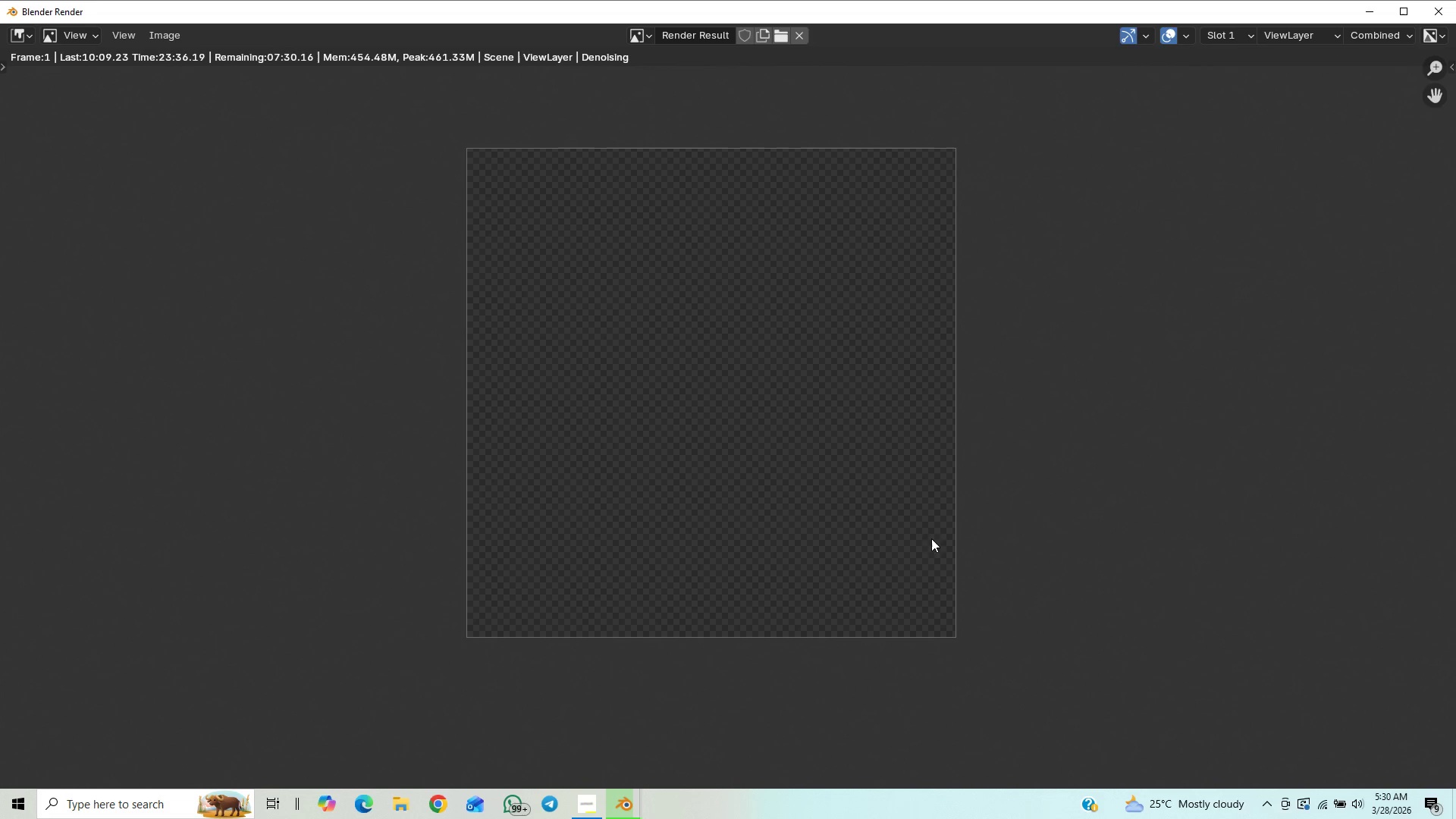 
scroll: coordinate [923, 551], scroll_direction: down, amount: 9.0
 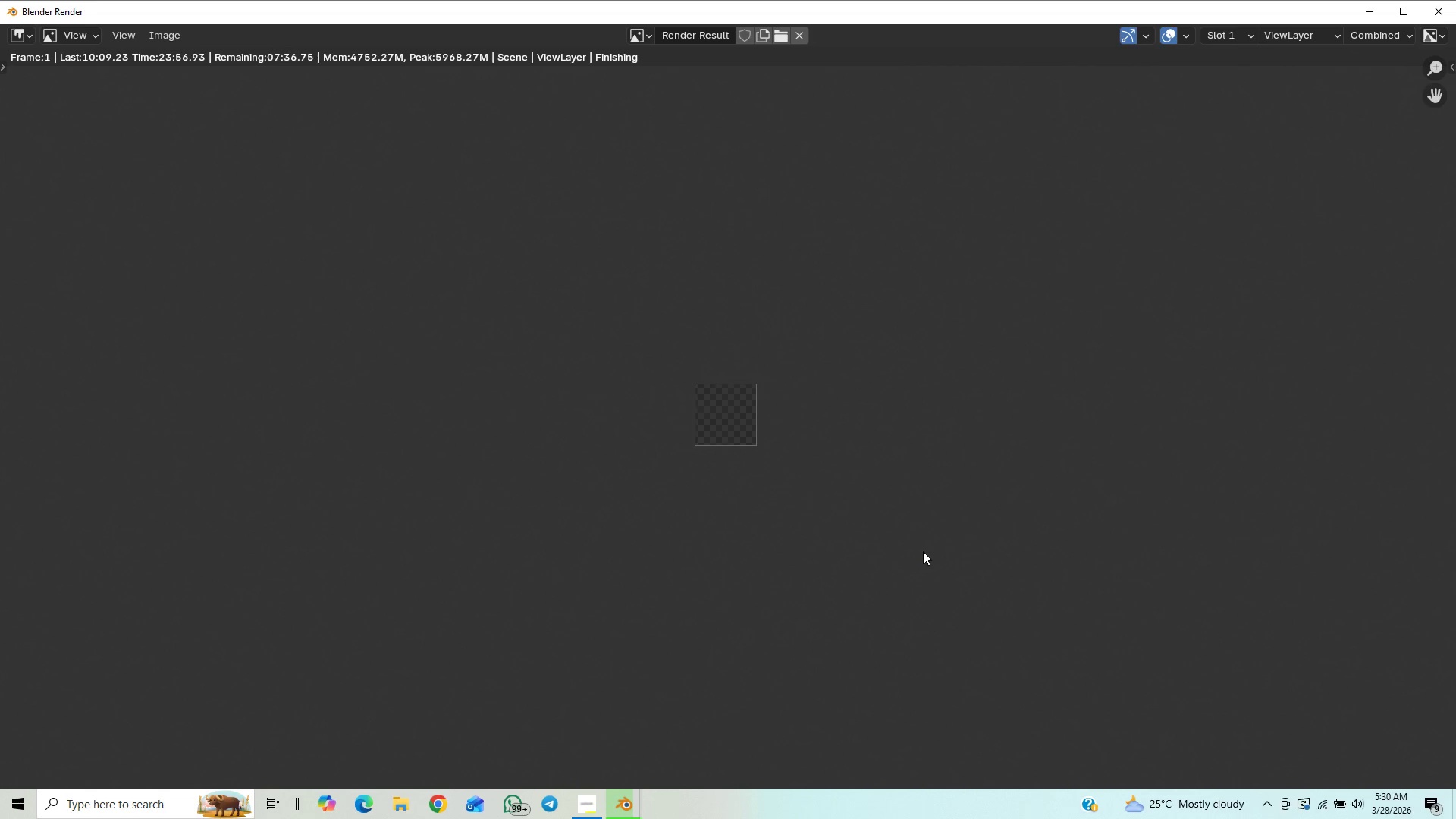 
scroll: coordinate [917, 551], scroll_direction: up, amount: 17.0
 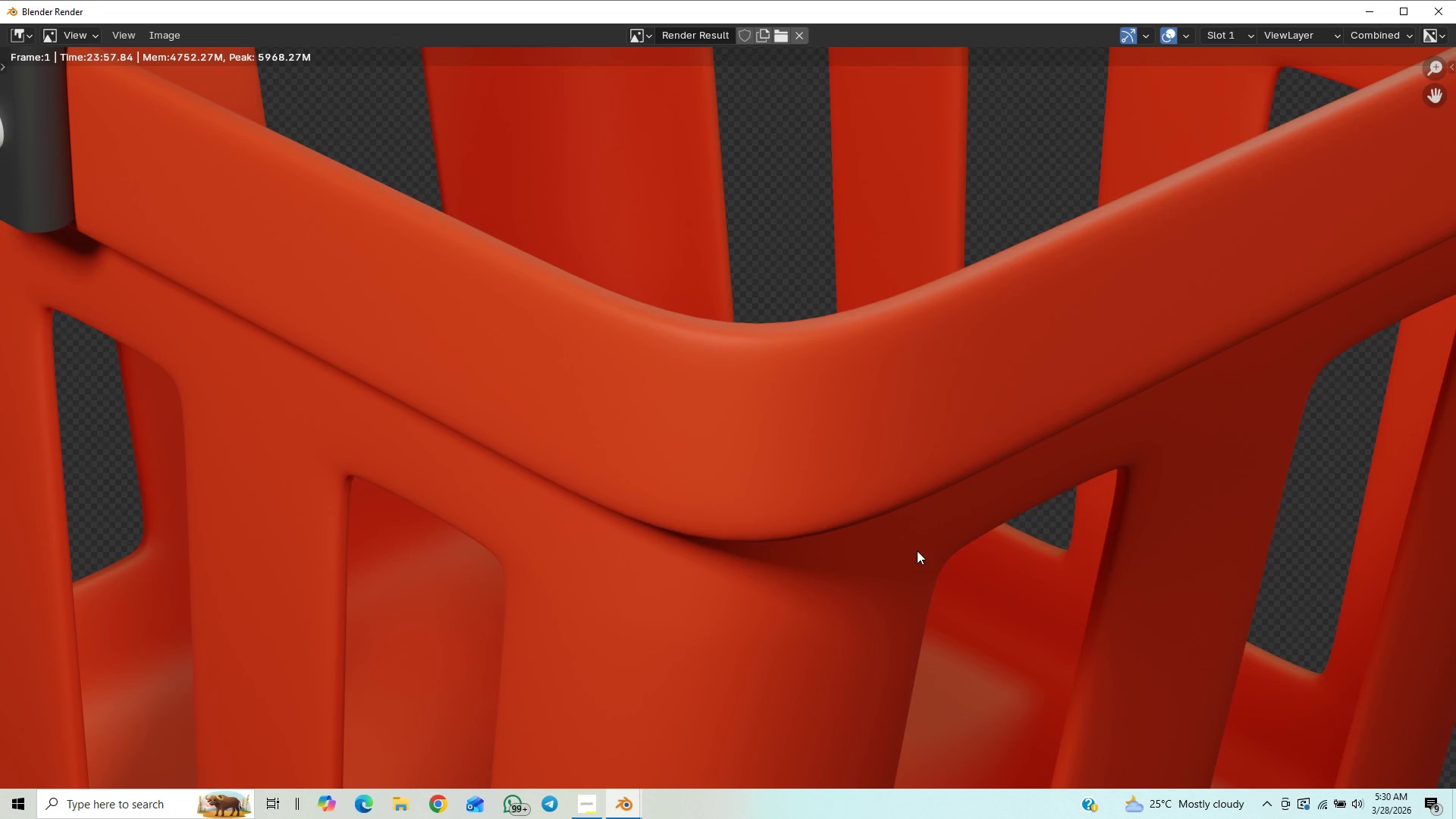 
scroll: coordinate [917, 551], scroll_direction: down, amount: 1.0
 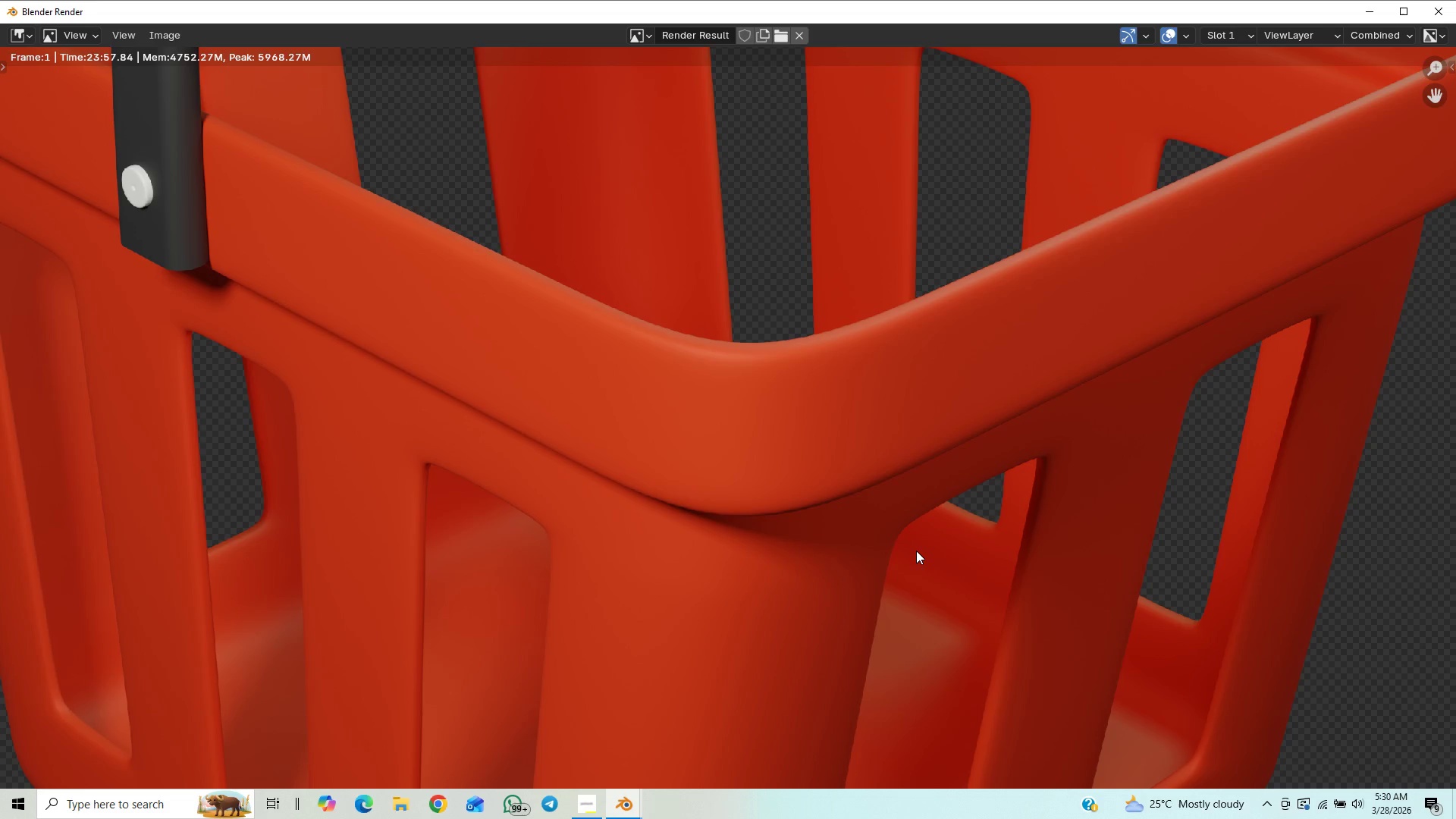 
scroll: coordinate [916, 551], scroll_direction: up, amount: 1.0
 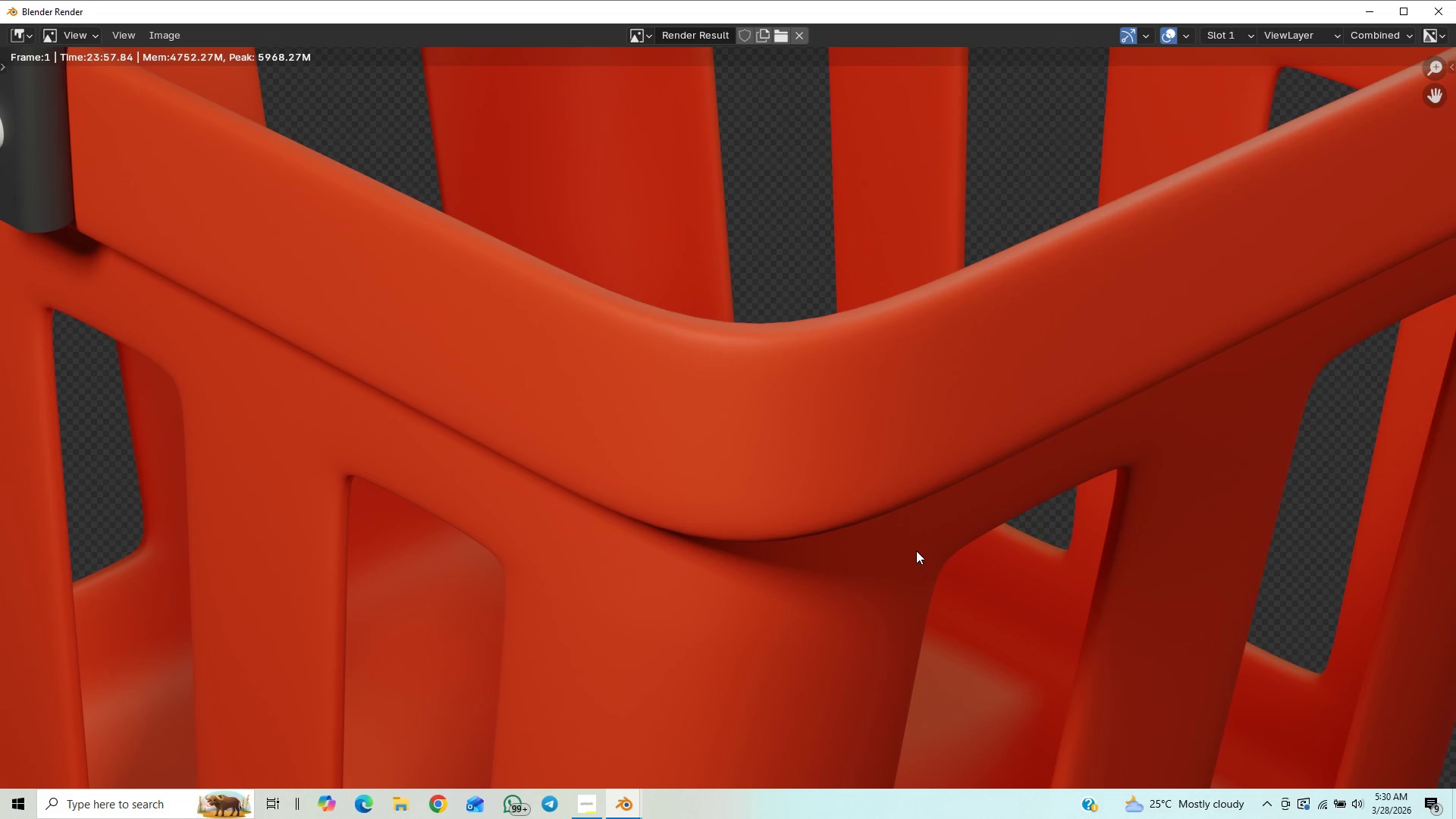 
scroll: coordinate [916, 551], scroll_direction: down, amount: 15.0
 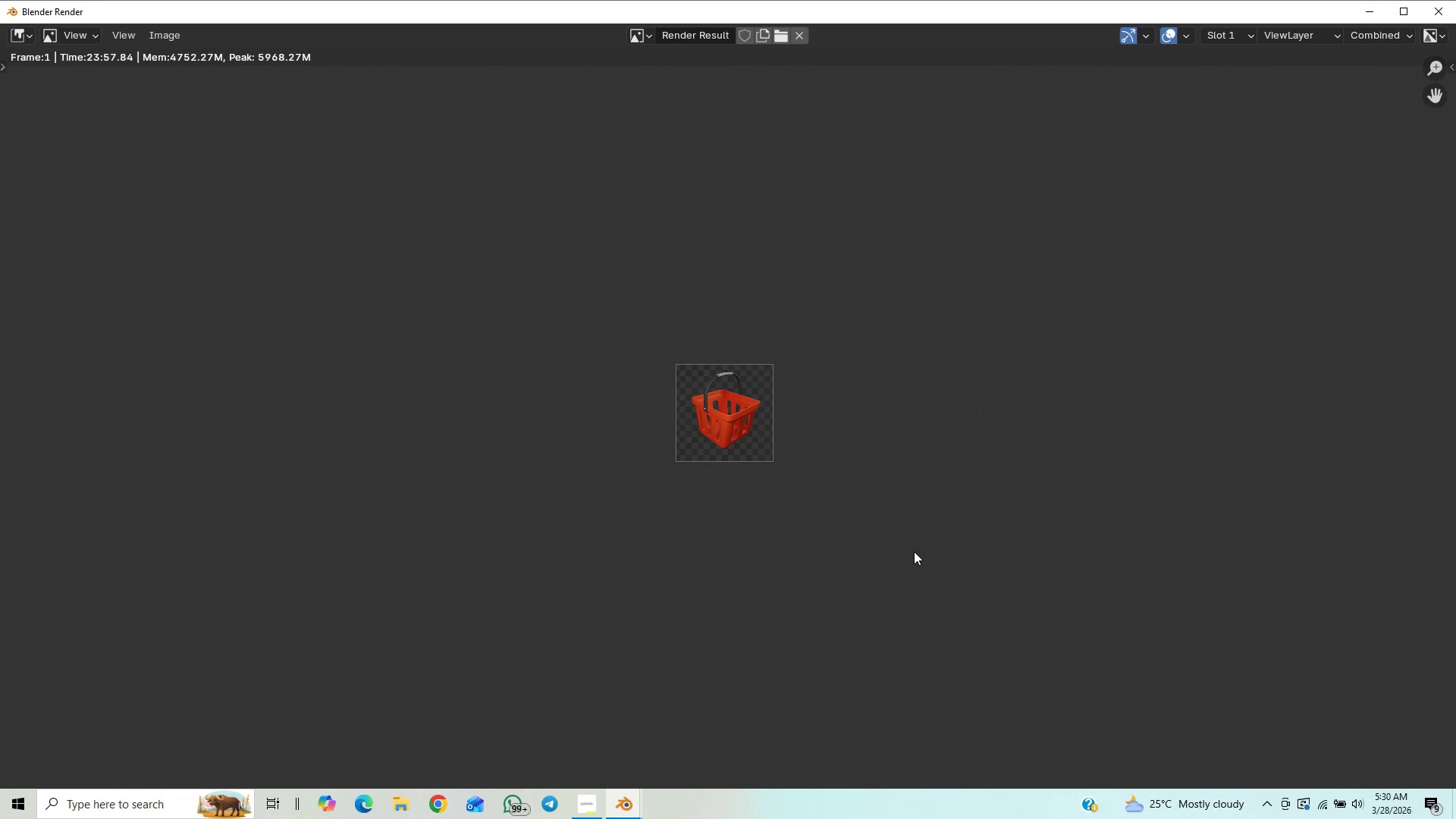 
scroll: coordinate [914, 551], scroll_direction: up, amount: 8.0
 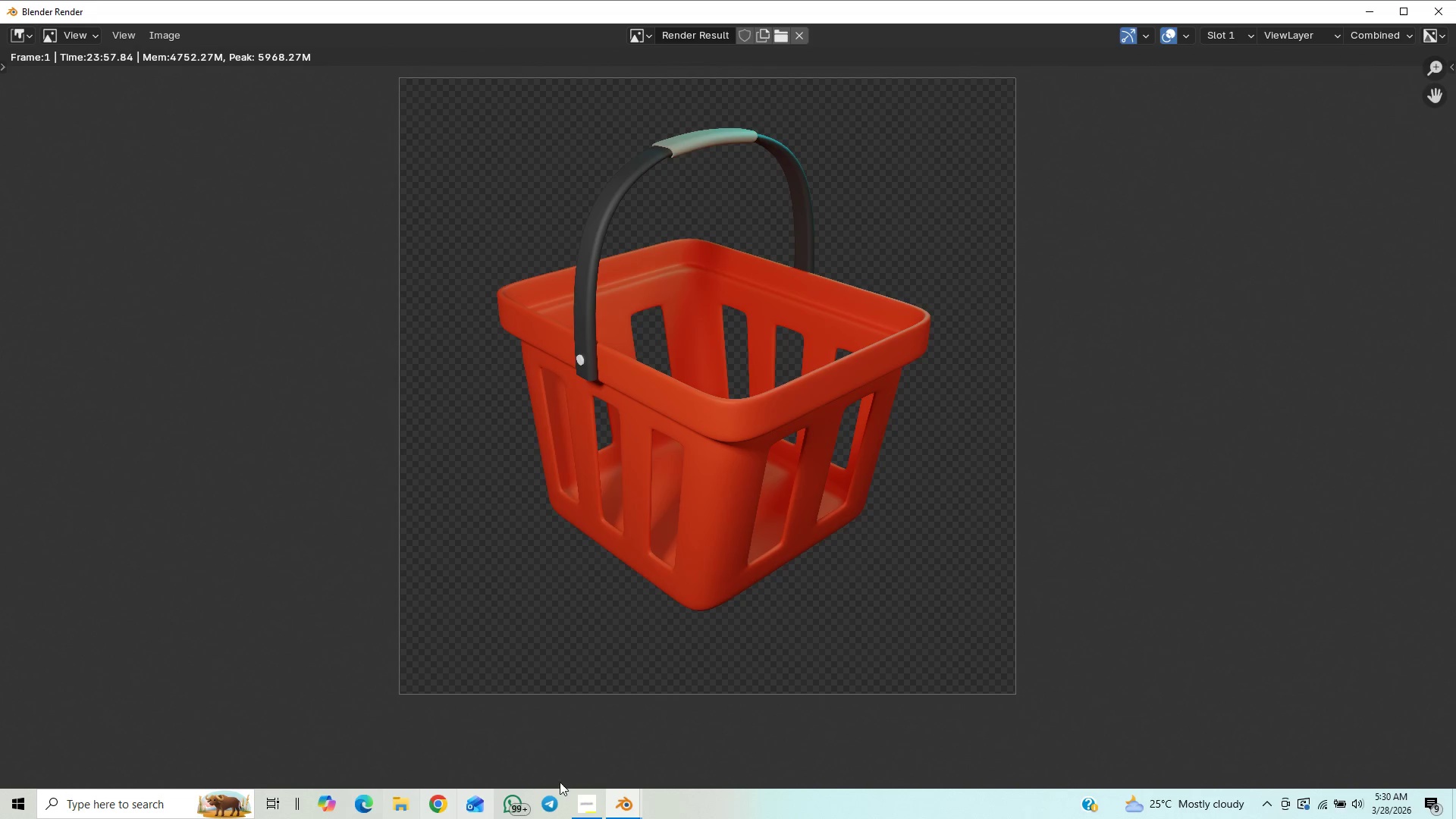 
left_click([587, 802])